 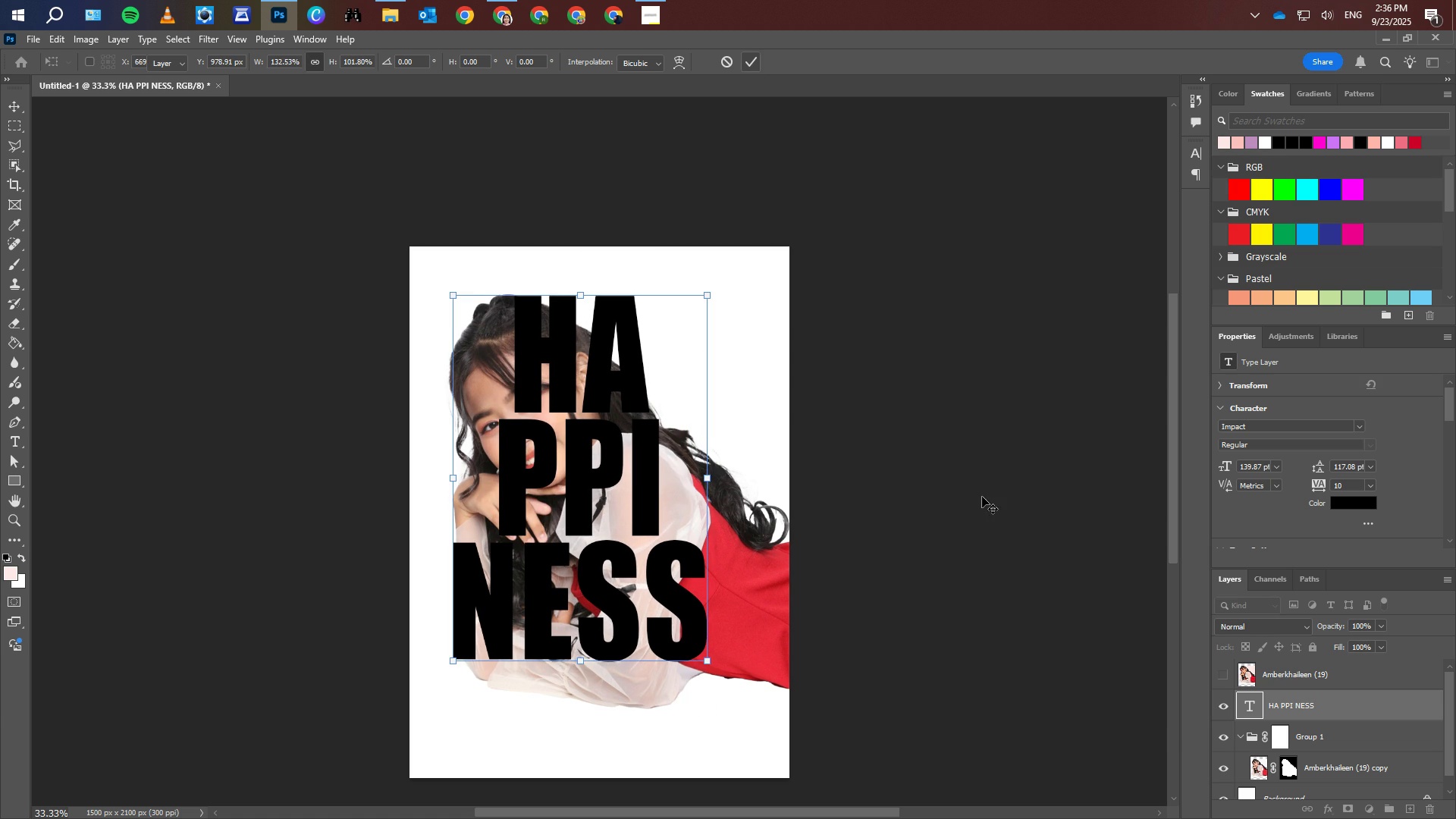 
left_click([1225, 676])
 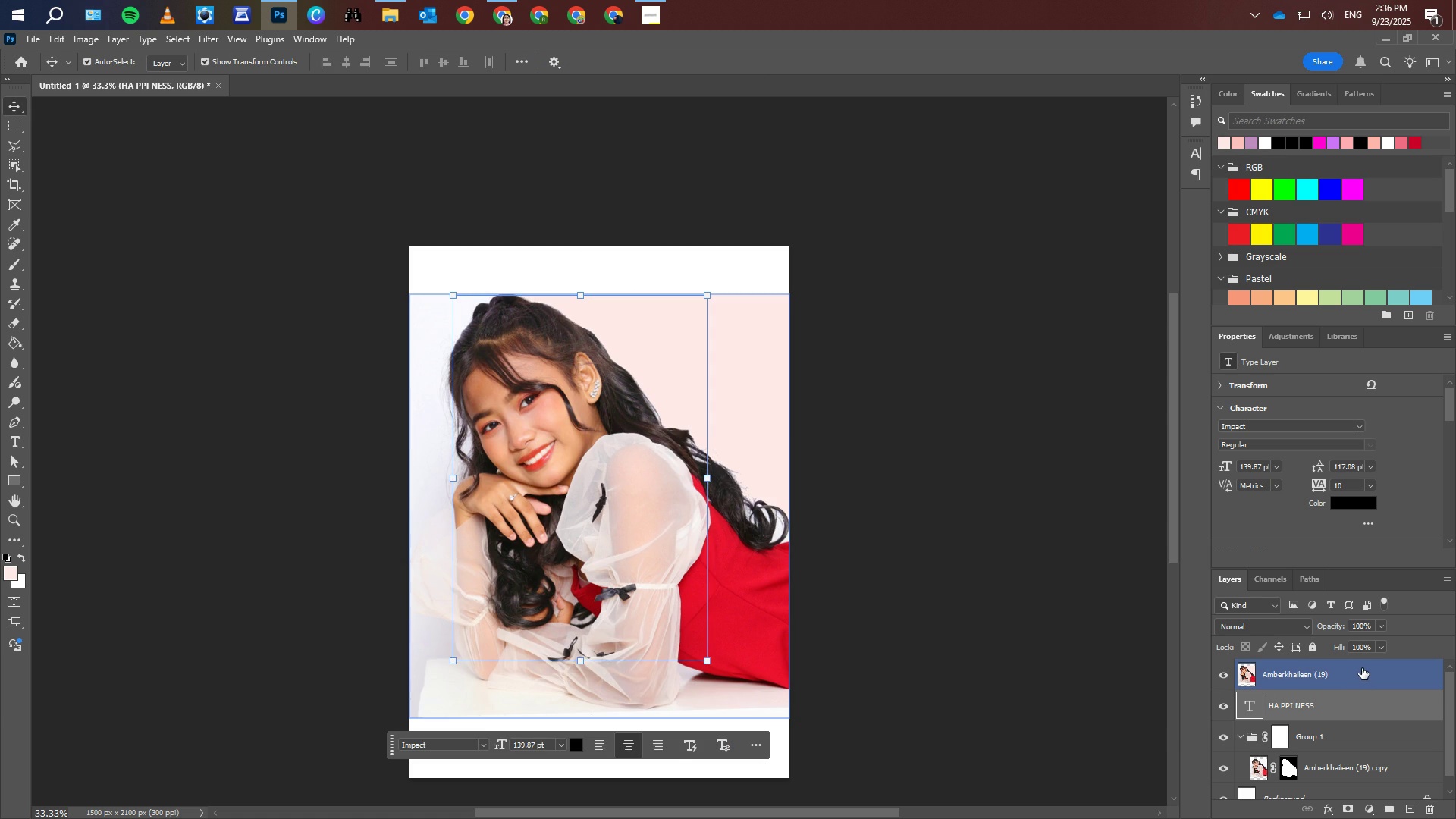 
right_click([1368, 672])
 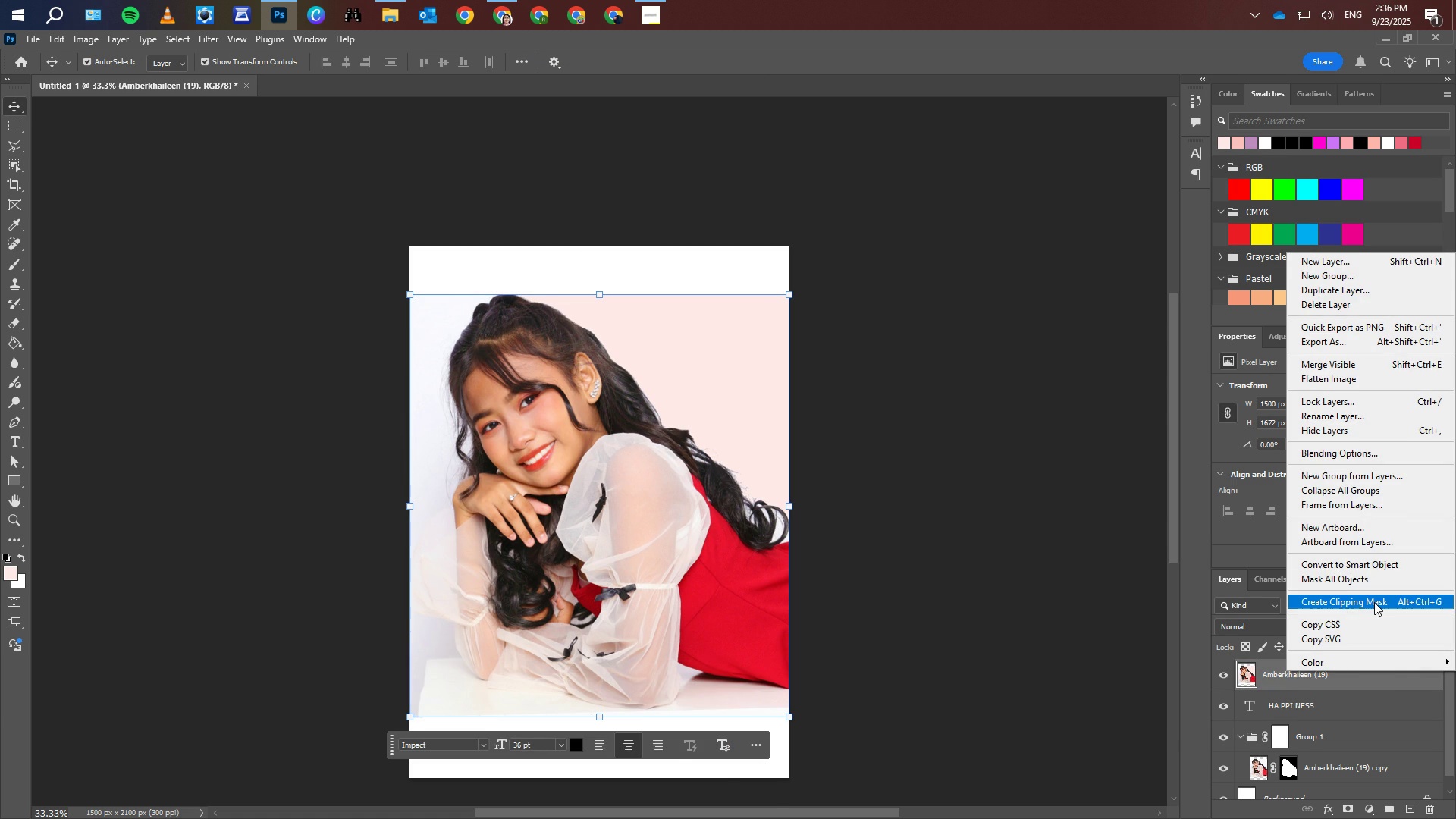 
left_click([1374, 602])
 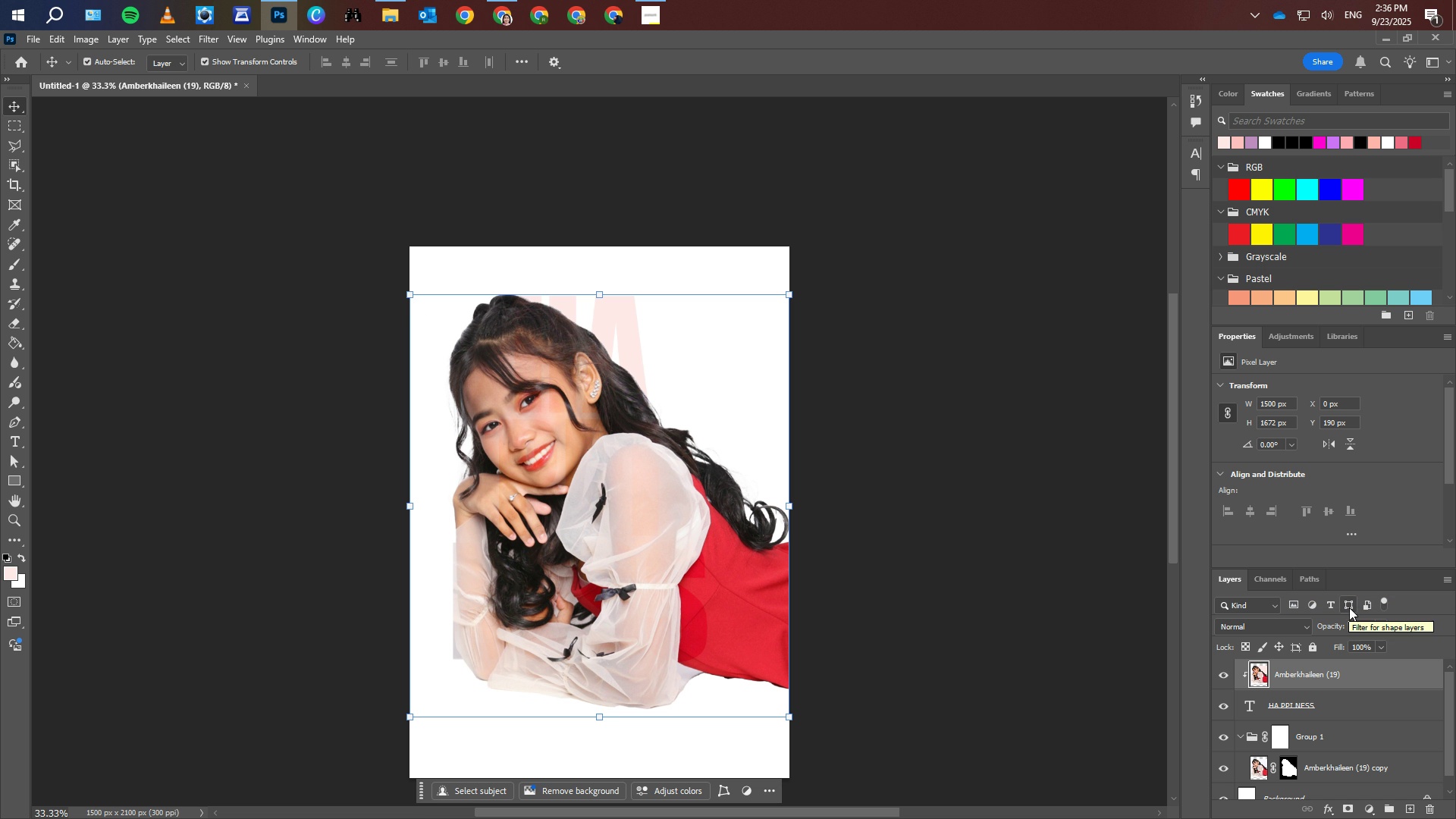 
wait(10.37)
 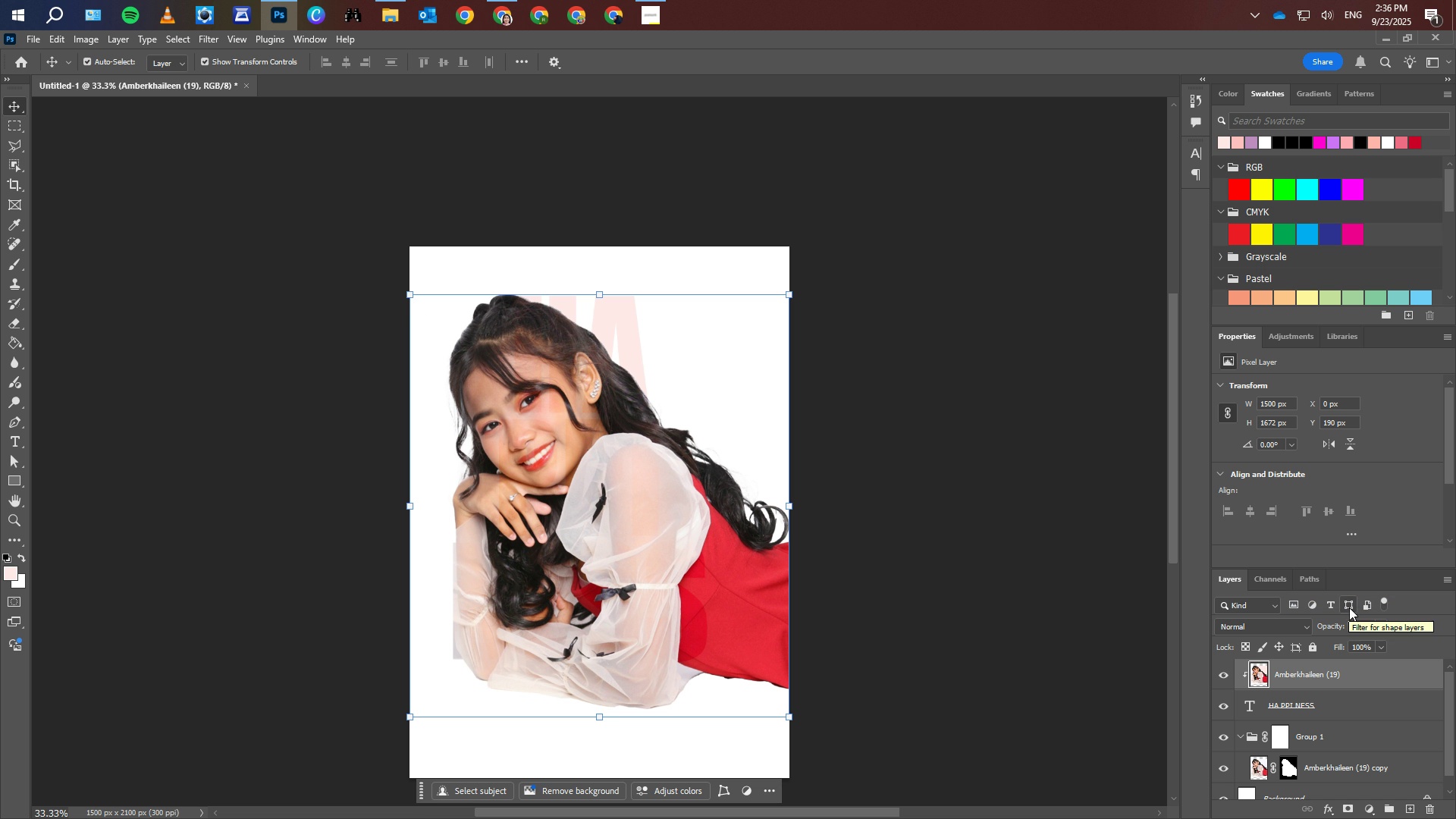 
left_click([1360, 739])
 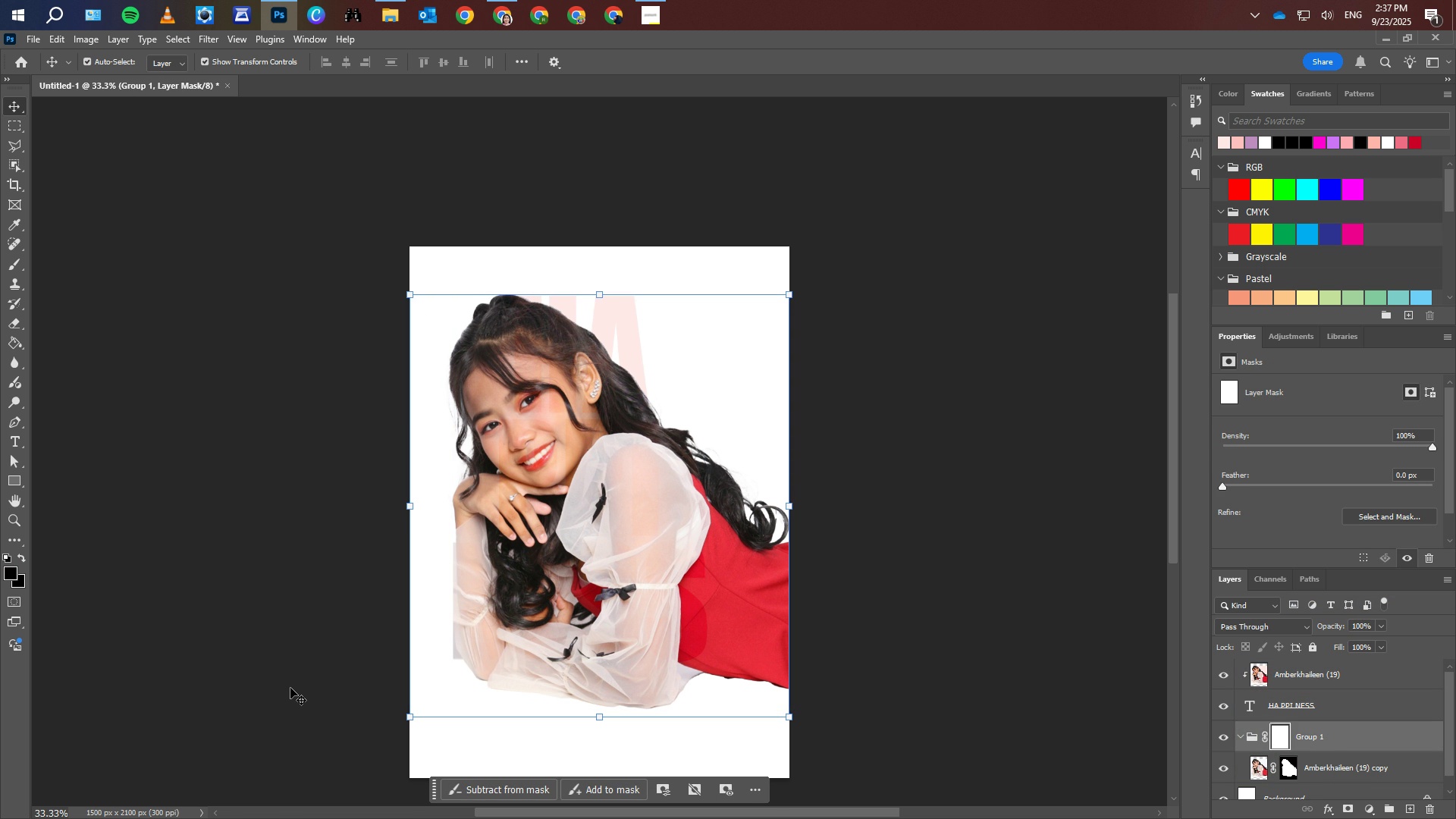 
wait(9.83)
 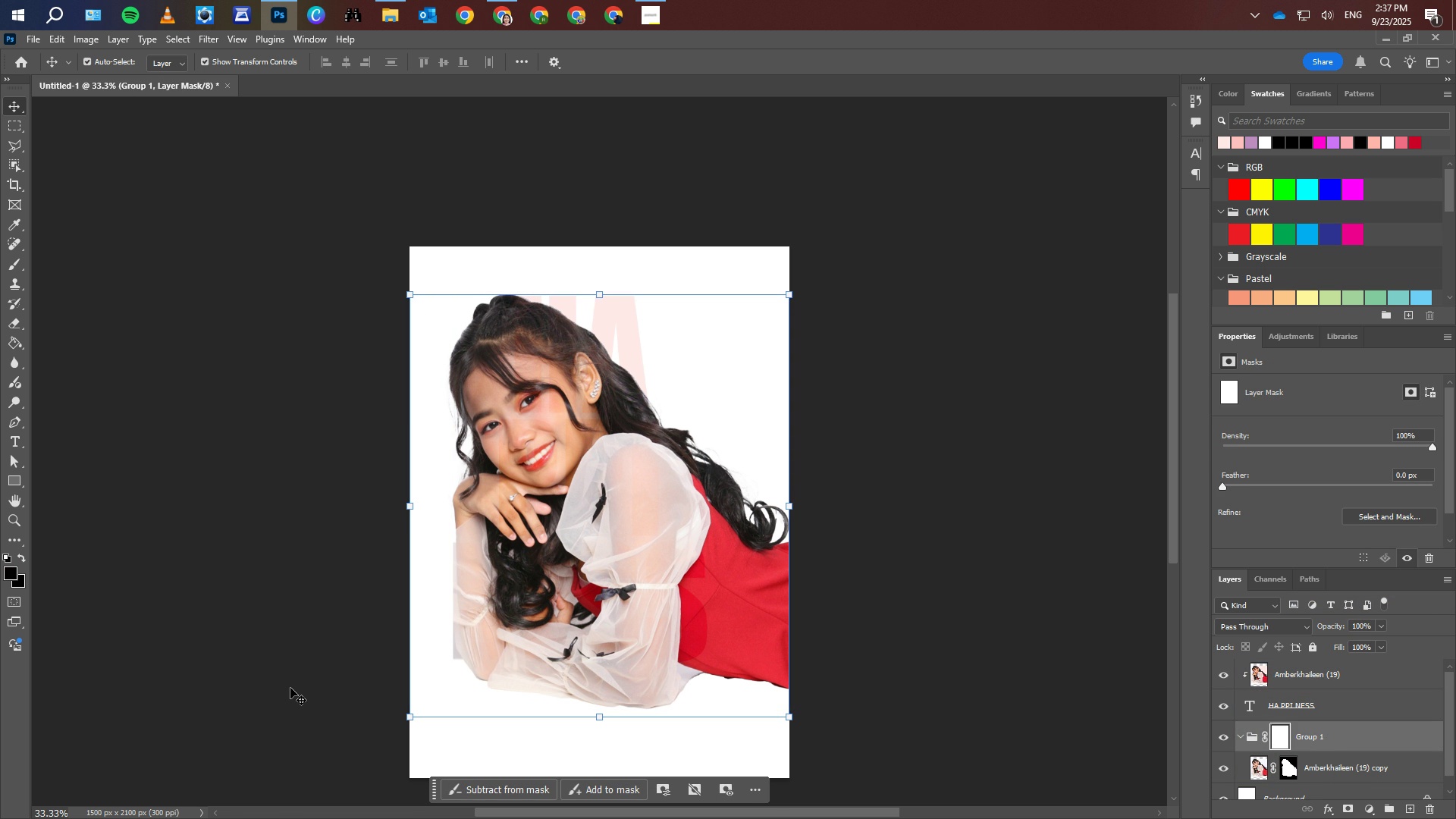 
left_click([12, 257])